 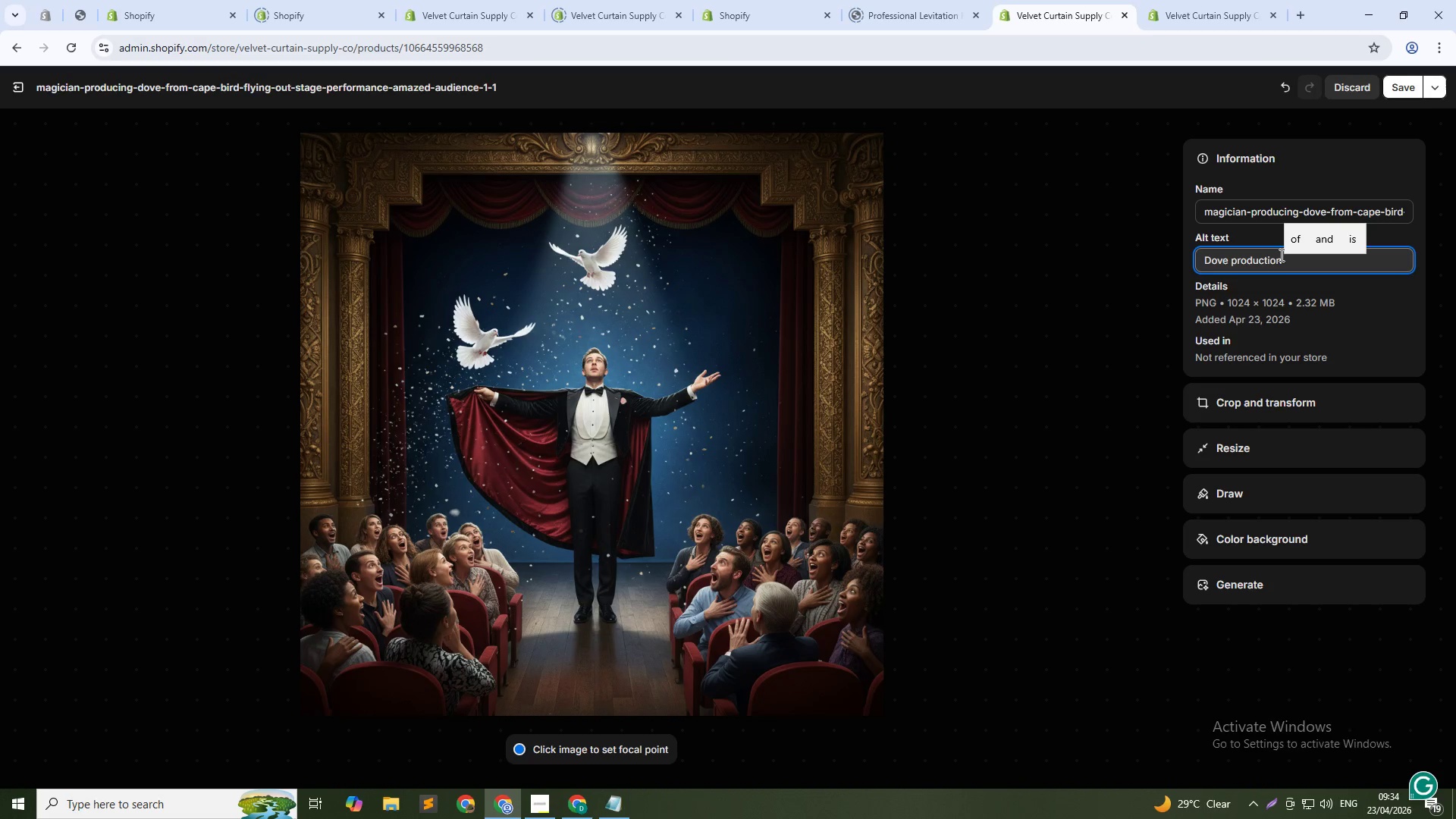 
type( fom)
key(Backspace)
key(Backspace)
key(Backspace)
key(Backspace)
key(Backspace)
type( from velvet cape - stage magic prop for professional magicians)
 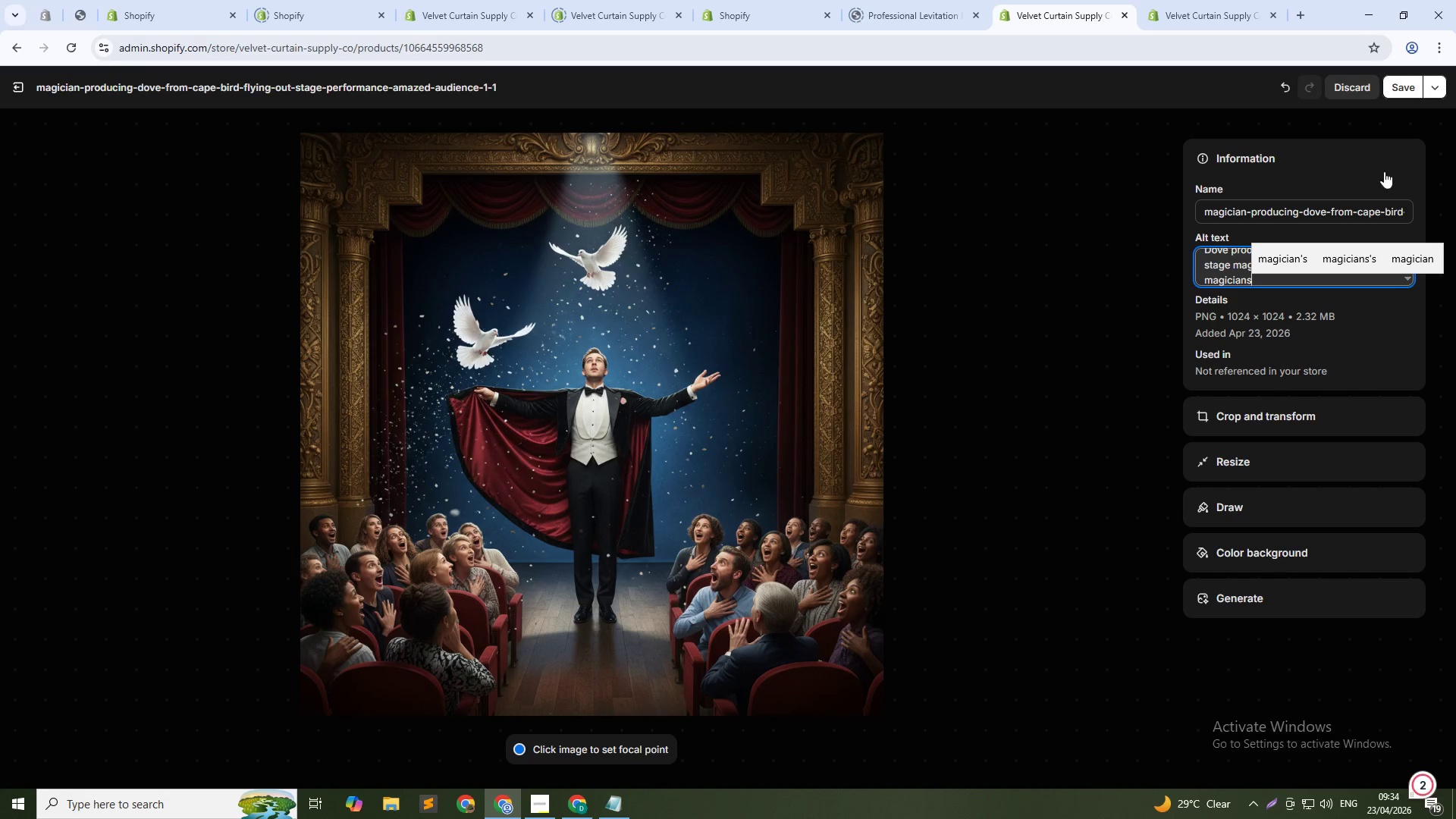 
left_click([1394, 83])
 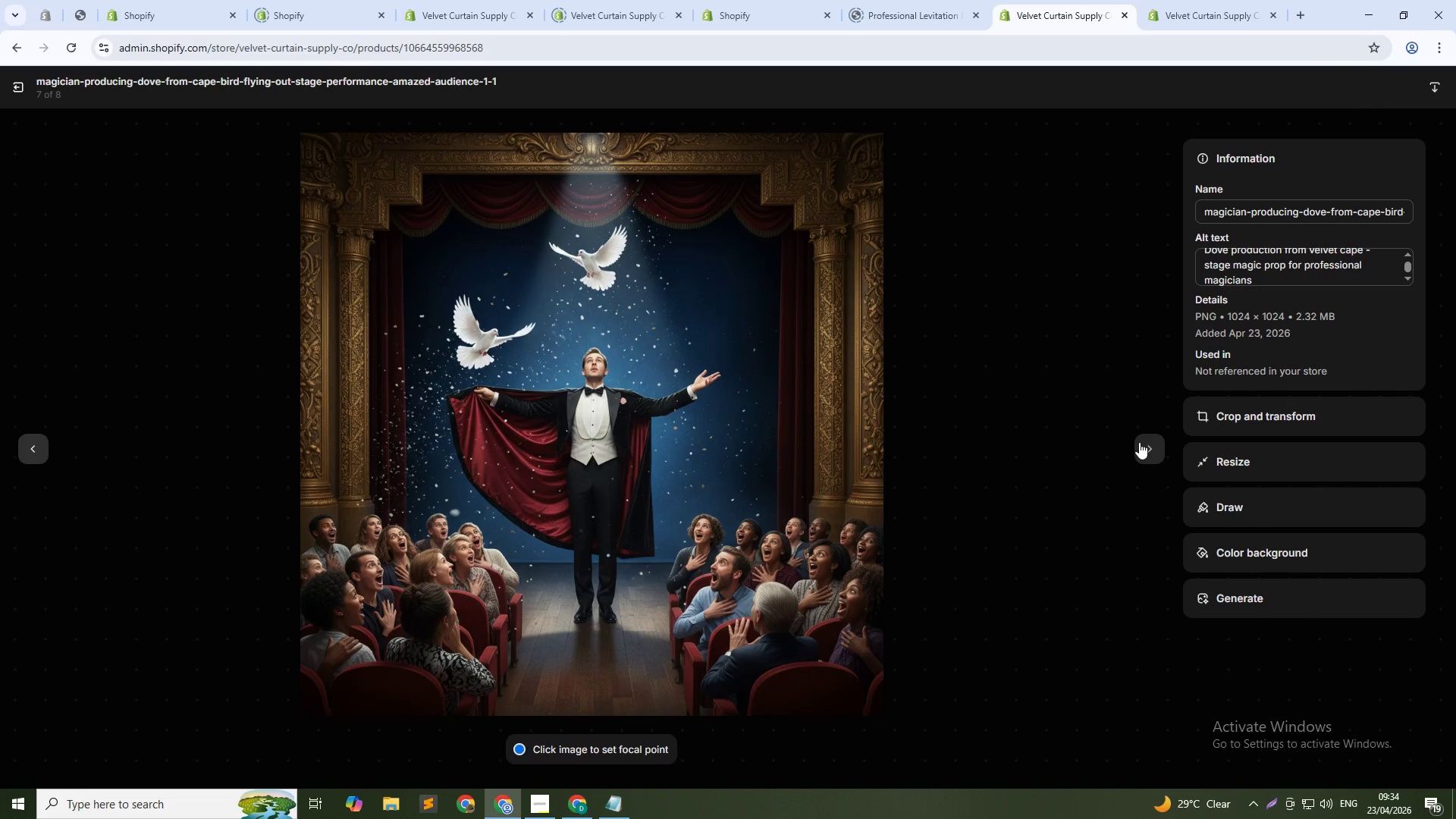 
wait(13.78)
 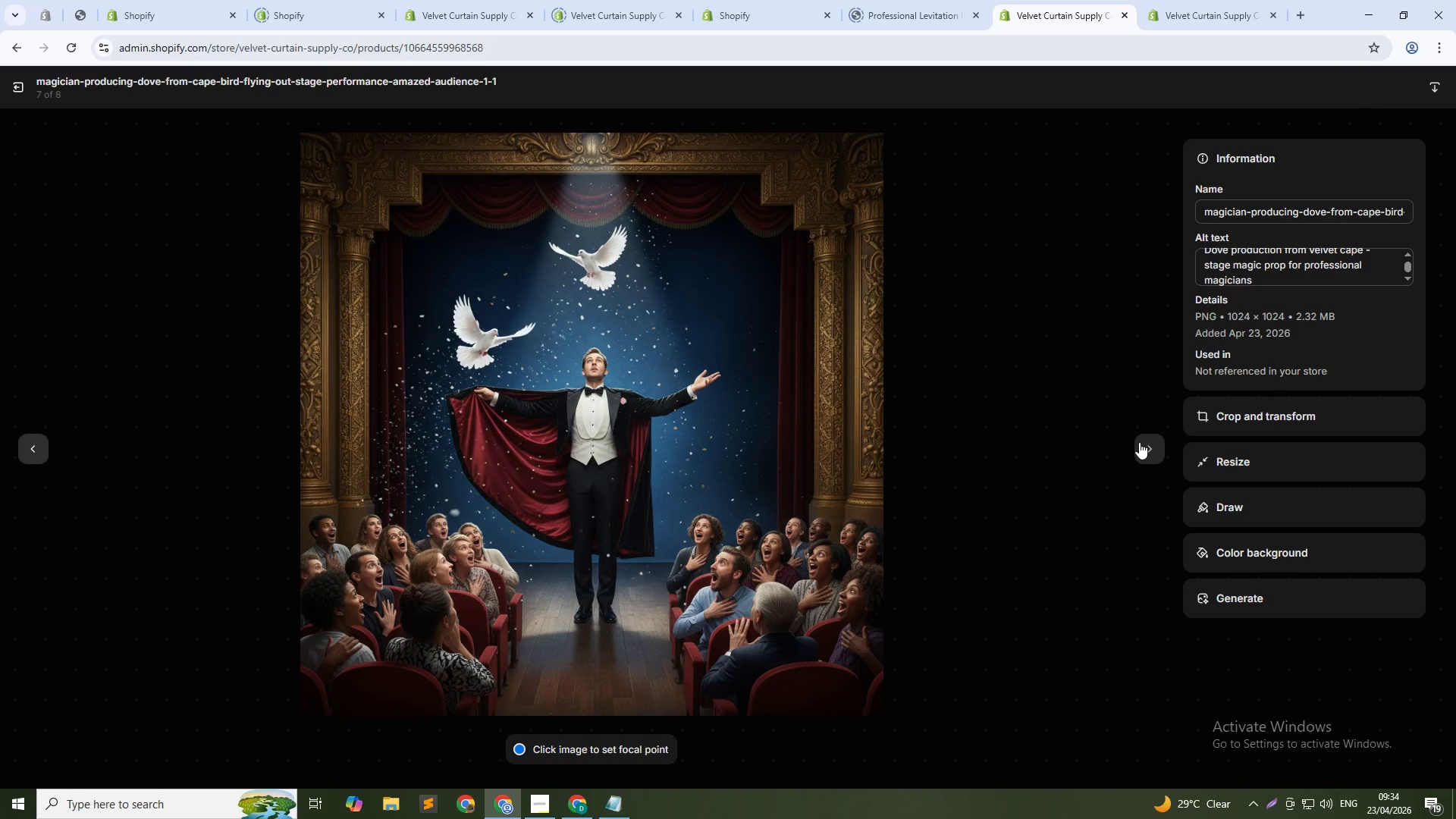 
left_click([1287, 262])
 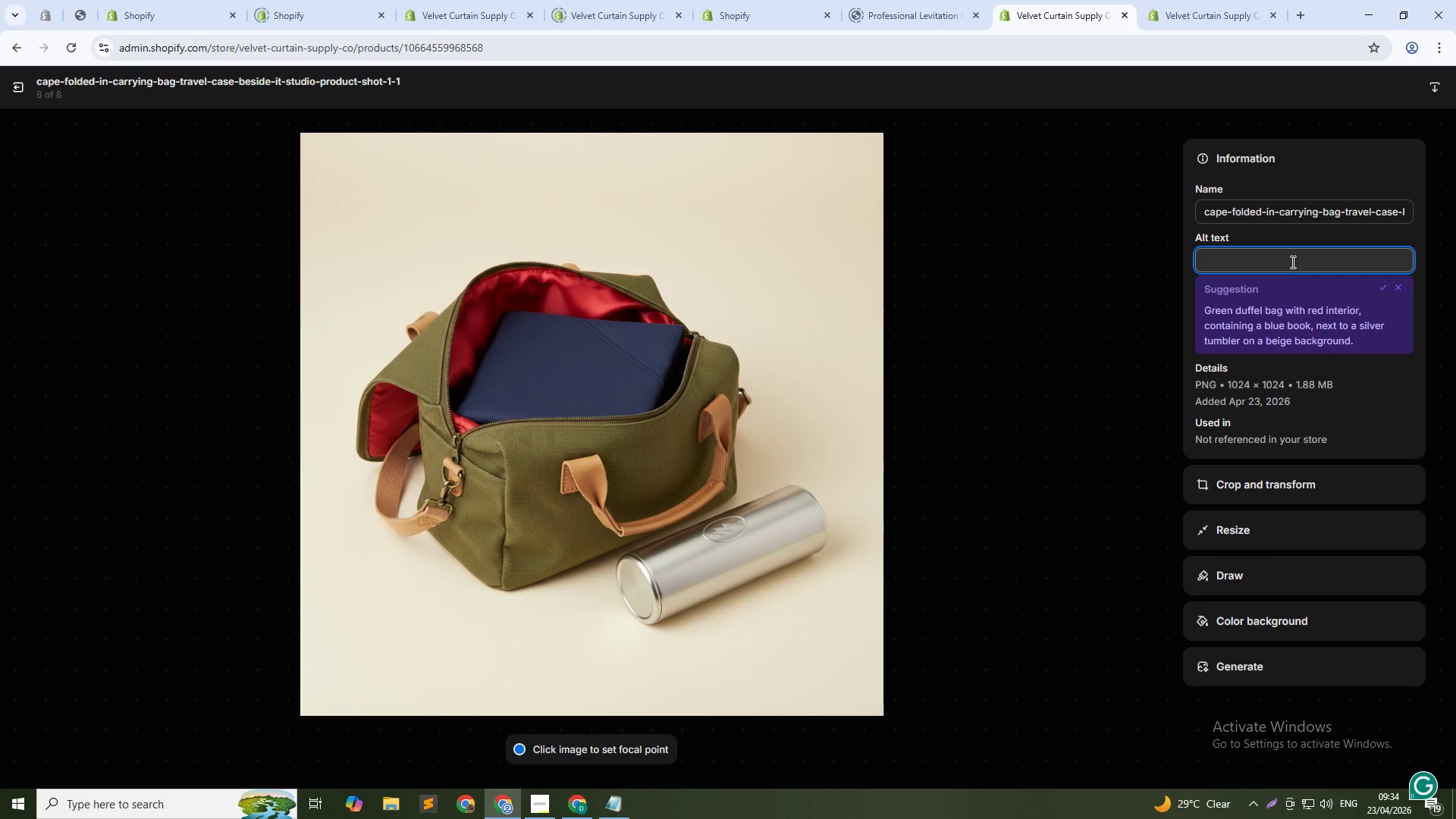 
hold_key(key=ShiftLeft, duration=1.5)
 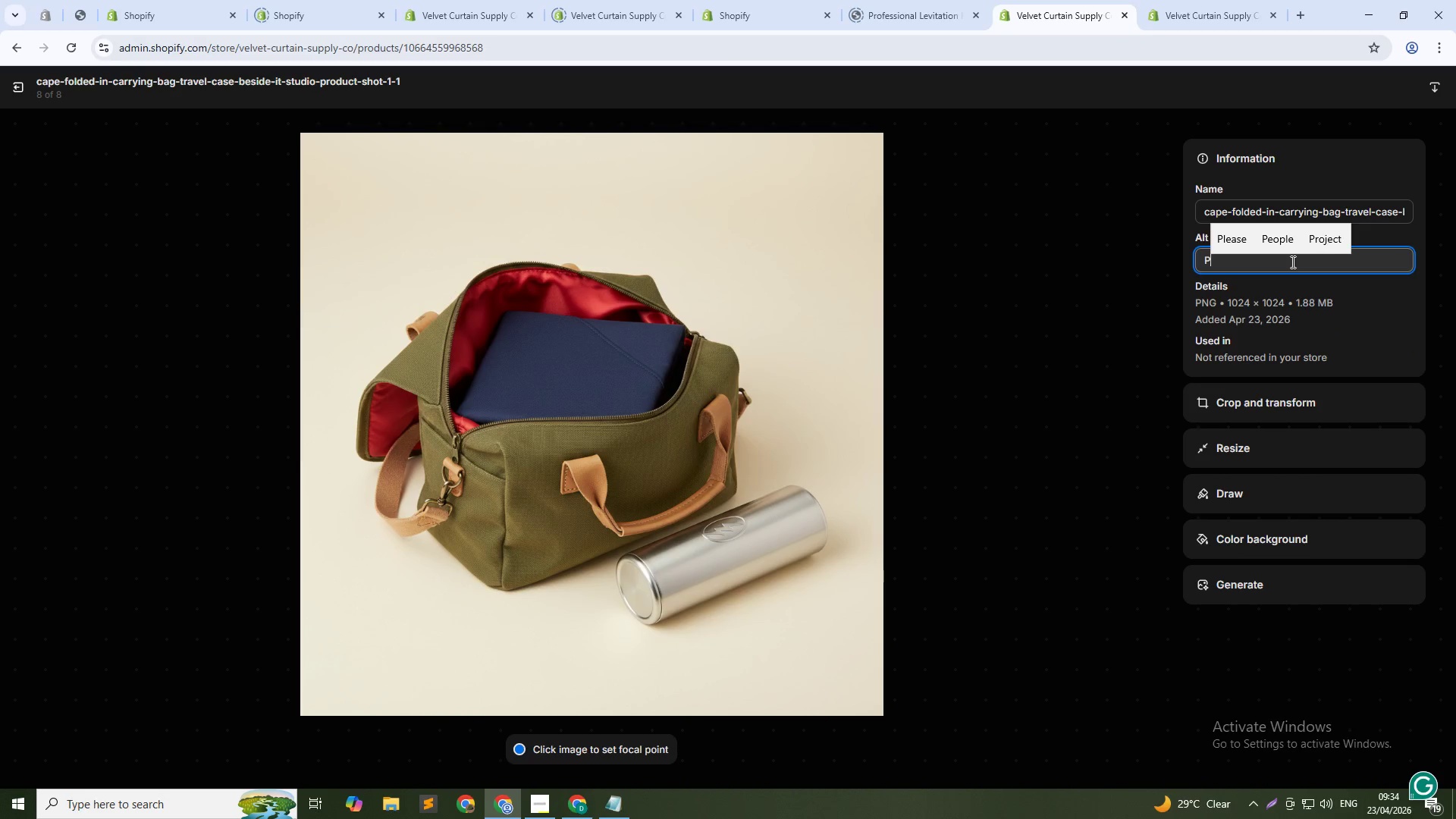 
type(Po)
 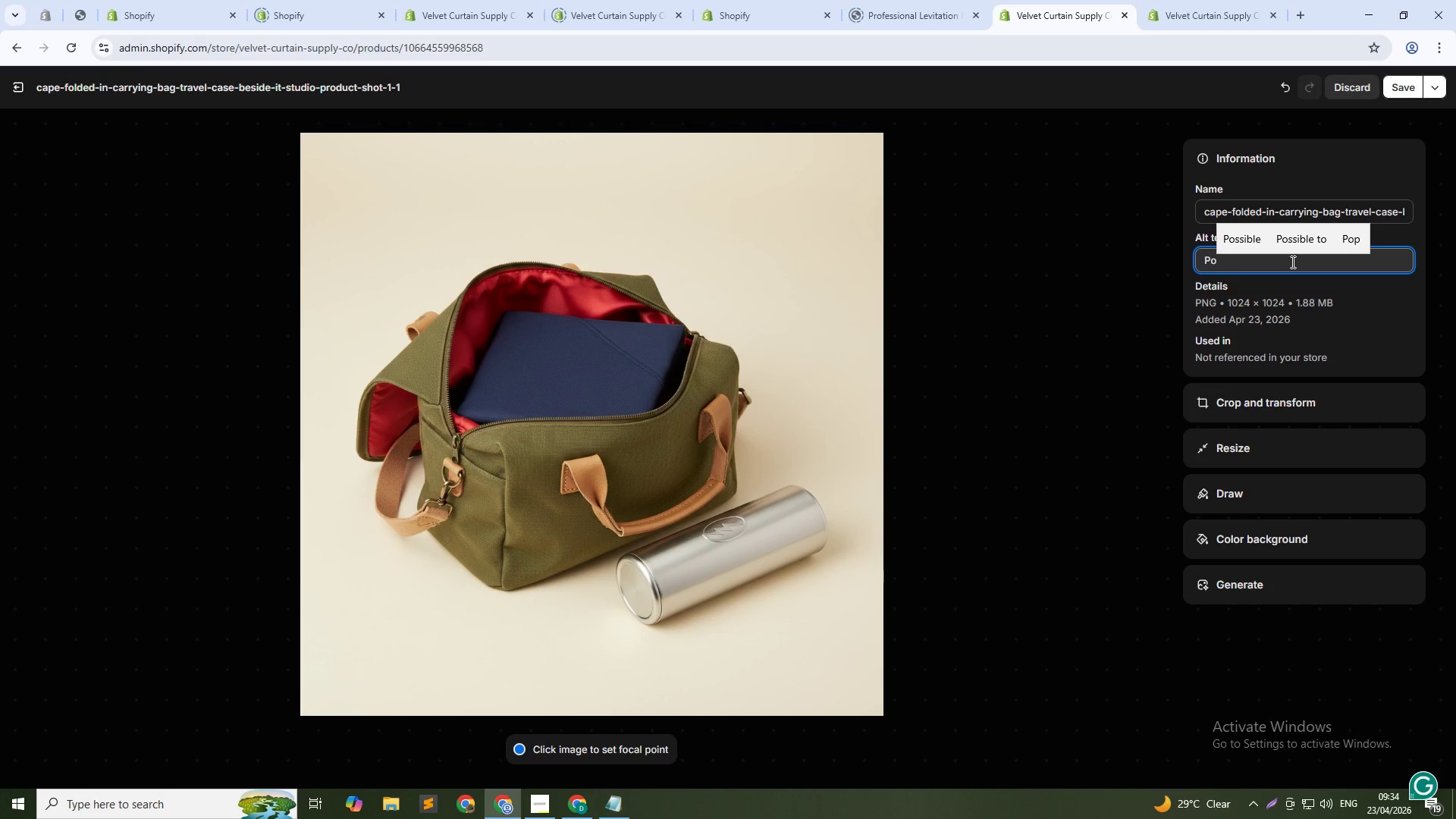 
wait(12.23)
 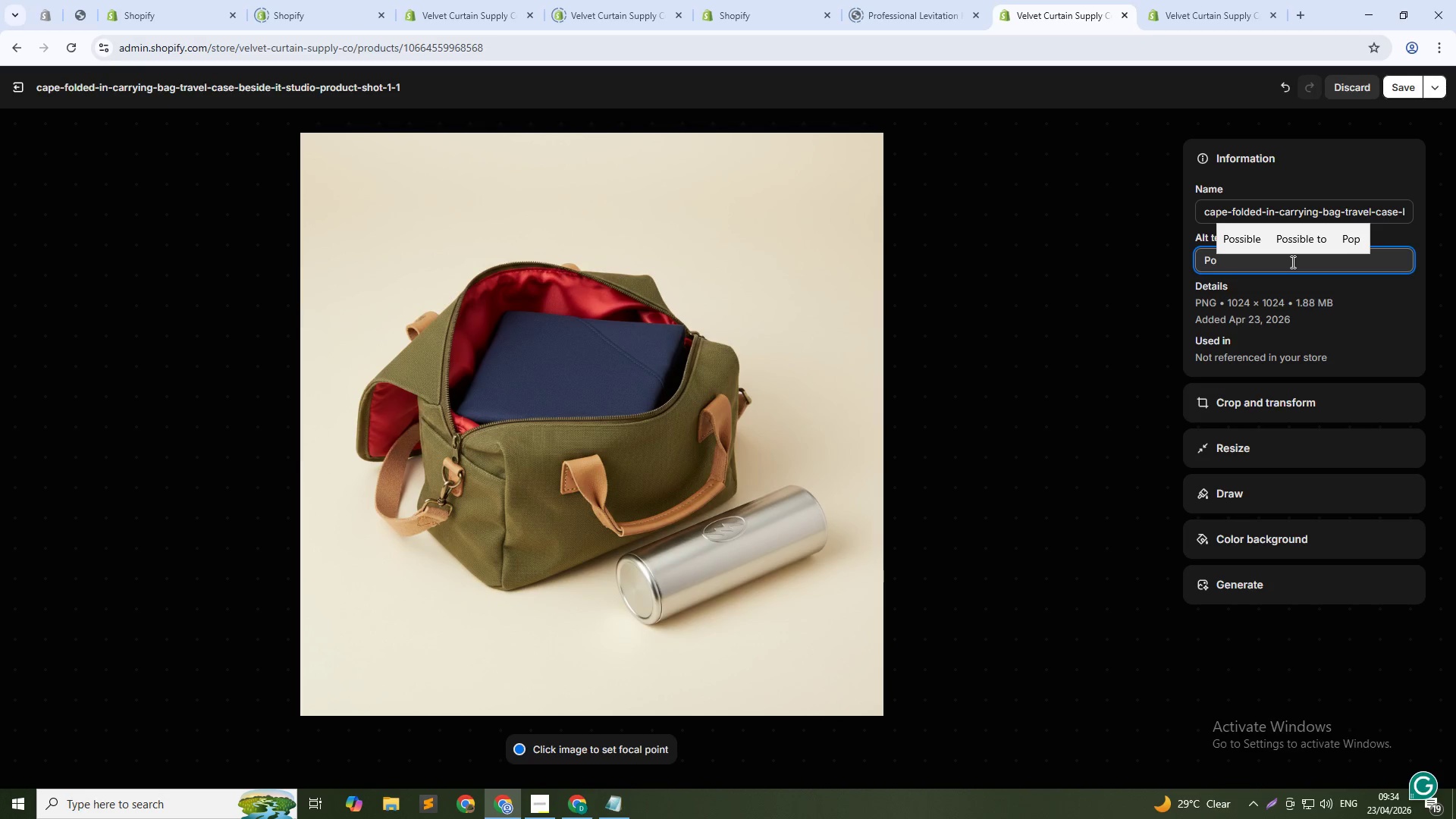 
type(rtable )
 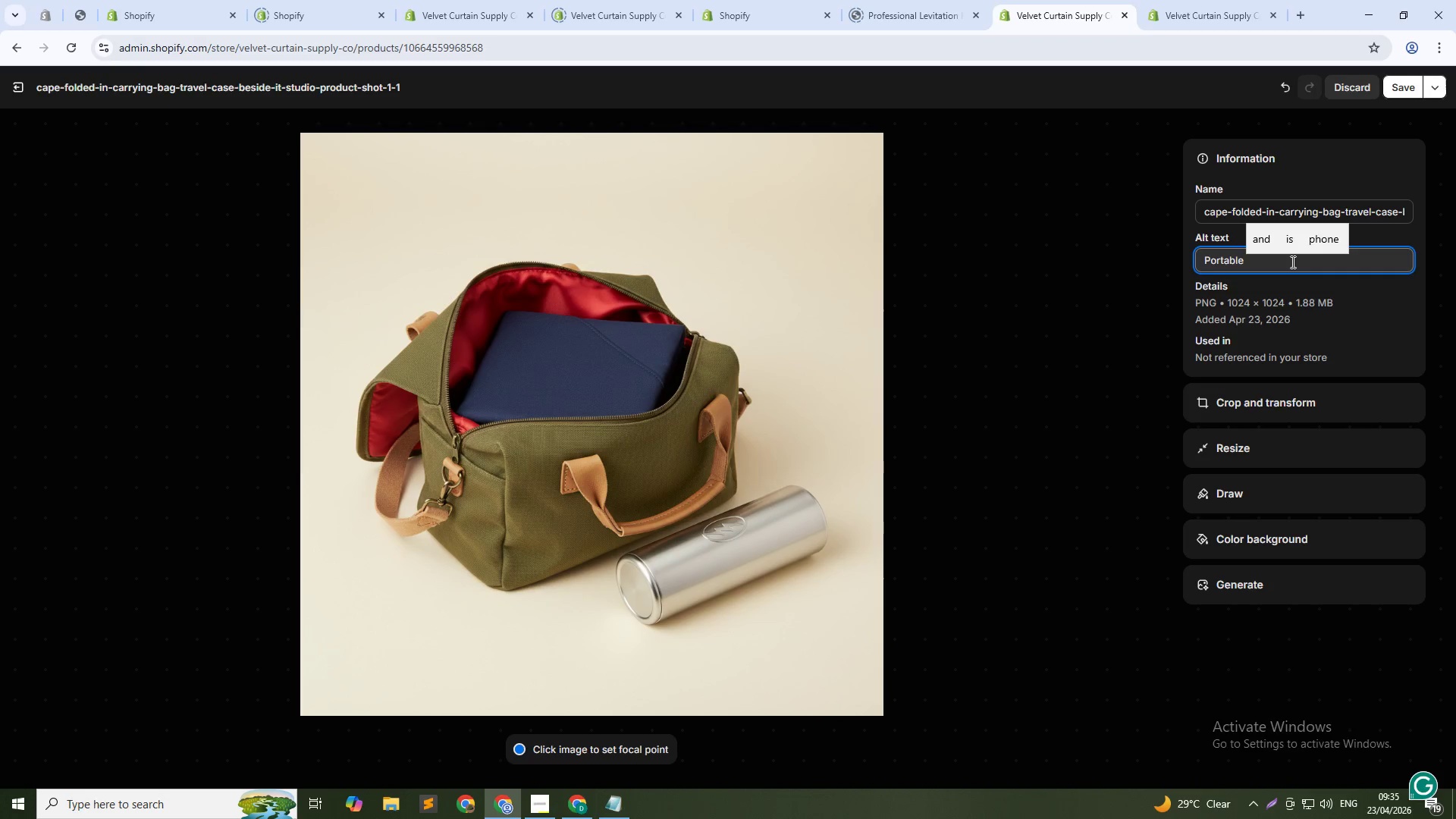 
wait(29.92)
 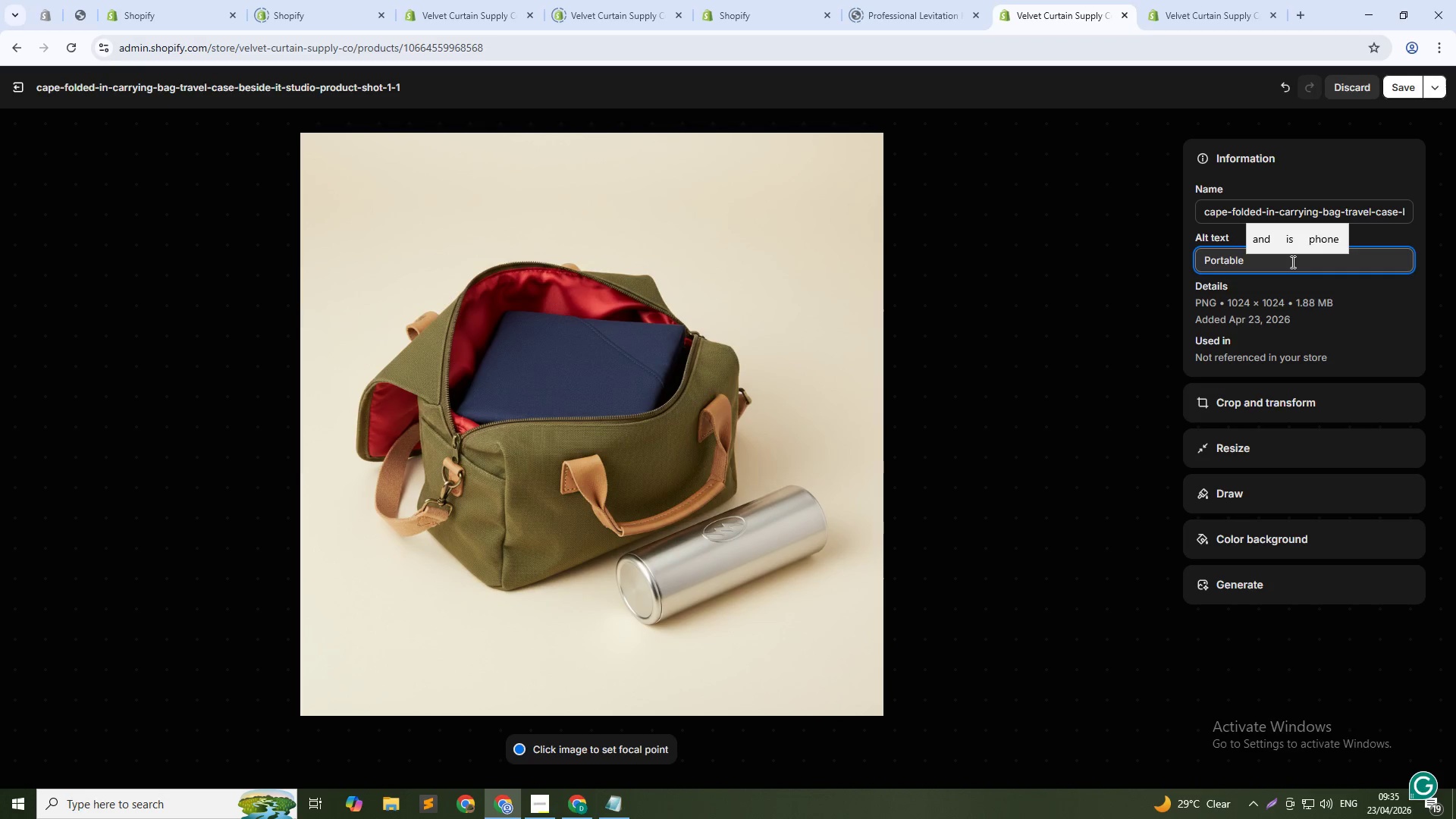 
key(M)
 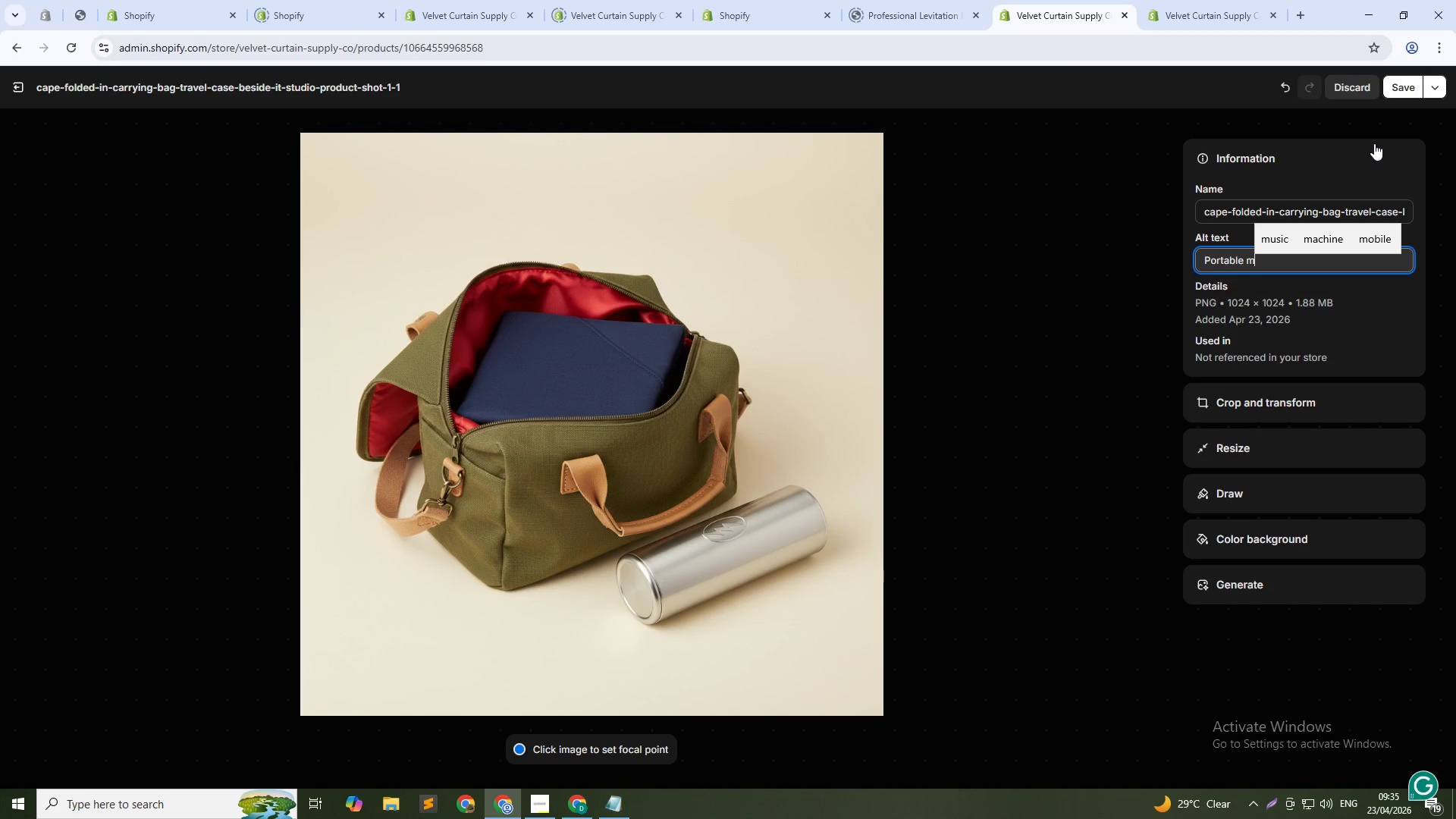 
wait(8.62)
 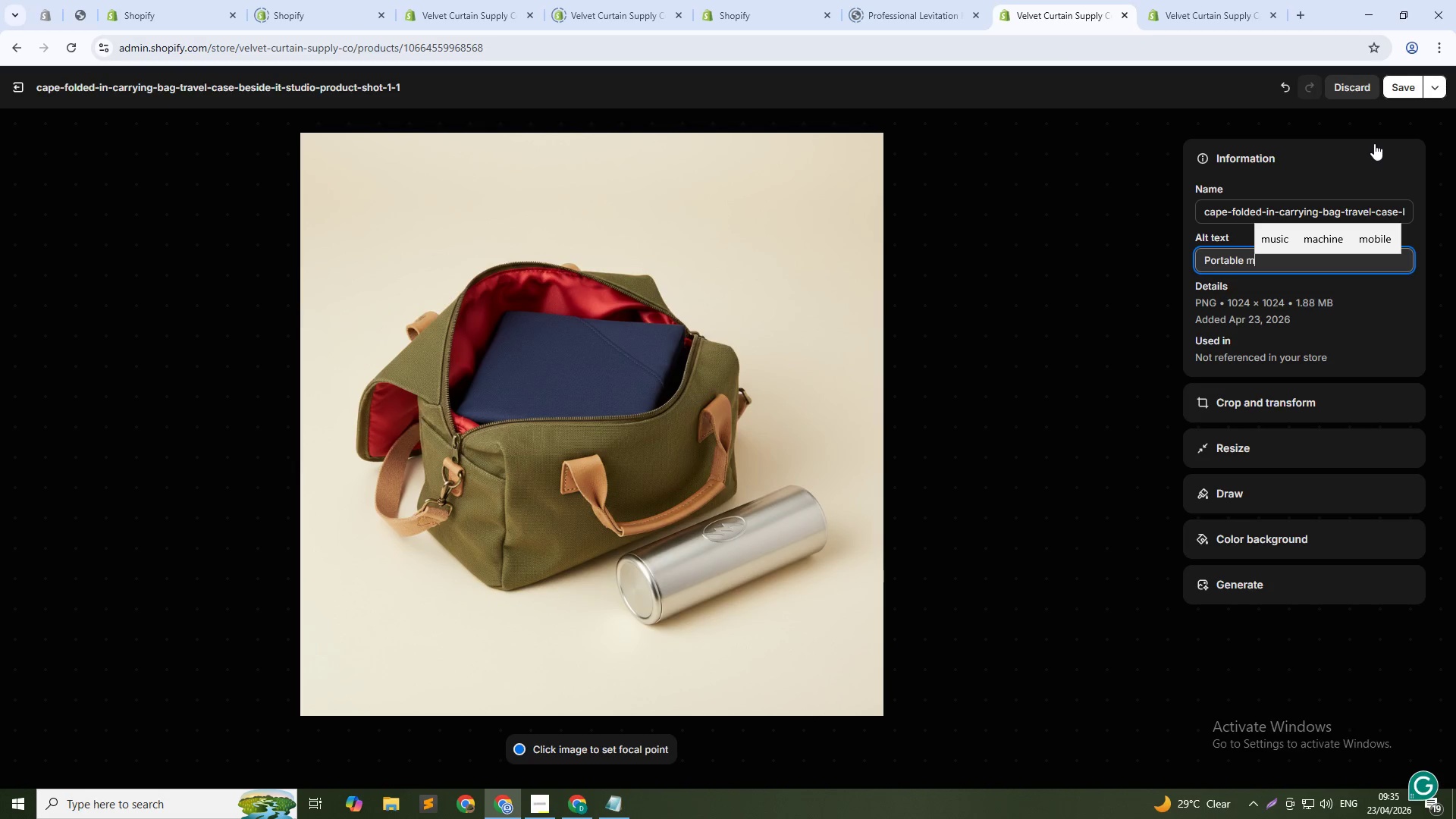 
type(agi)
 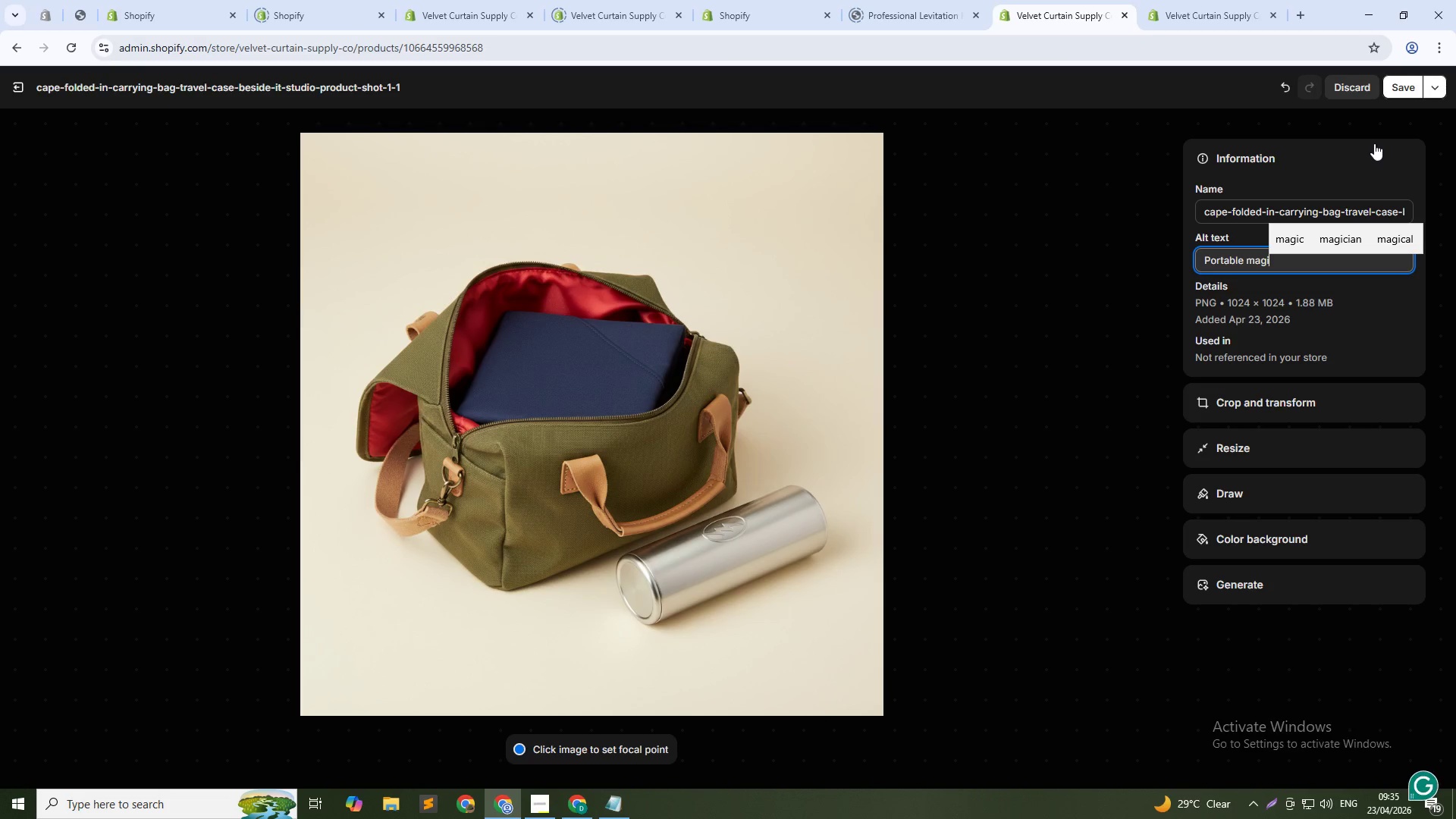 
type(cianc)
key(Backspace)
type( cape with travel case - performance gear for travell)
key(Backspace)
type(ing entertainers)
 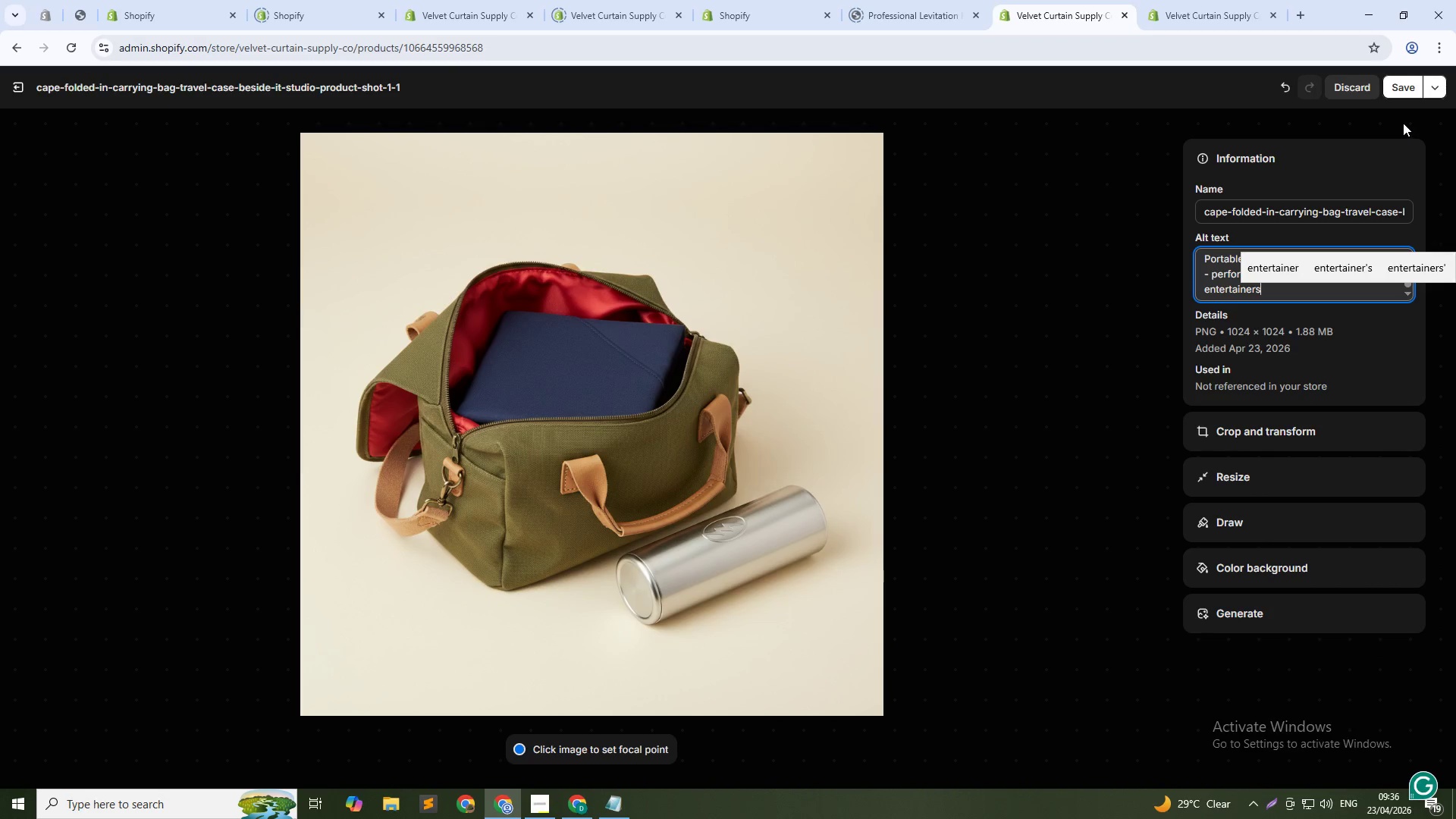 
left_click([1394, 93])
 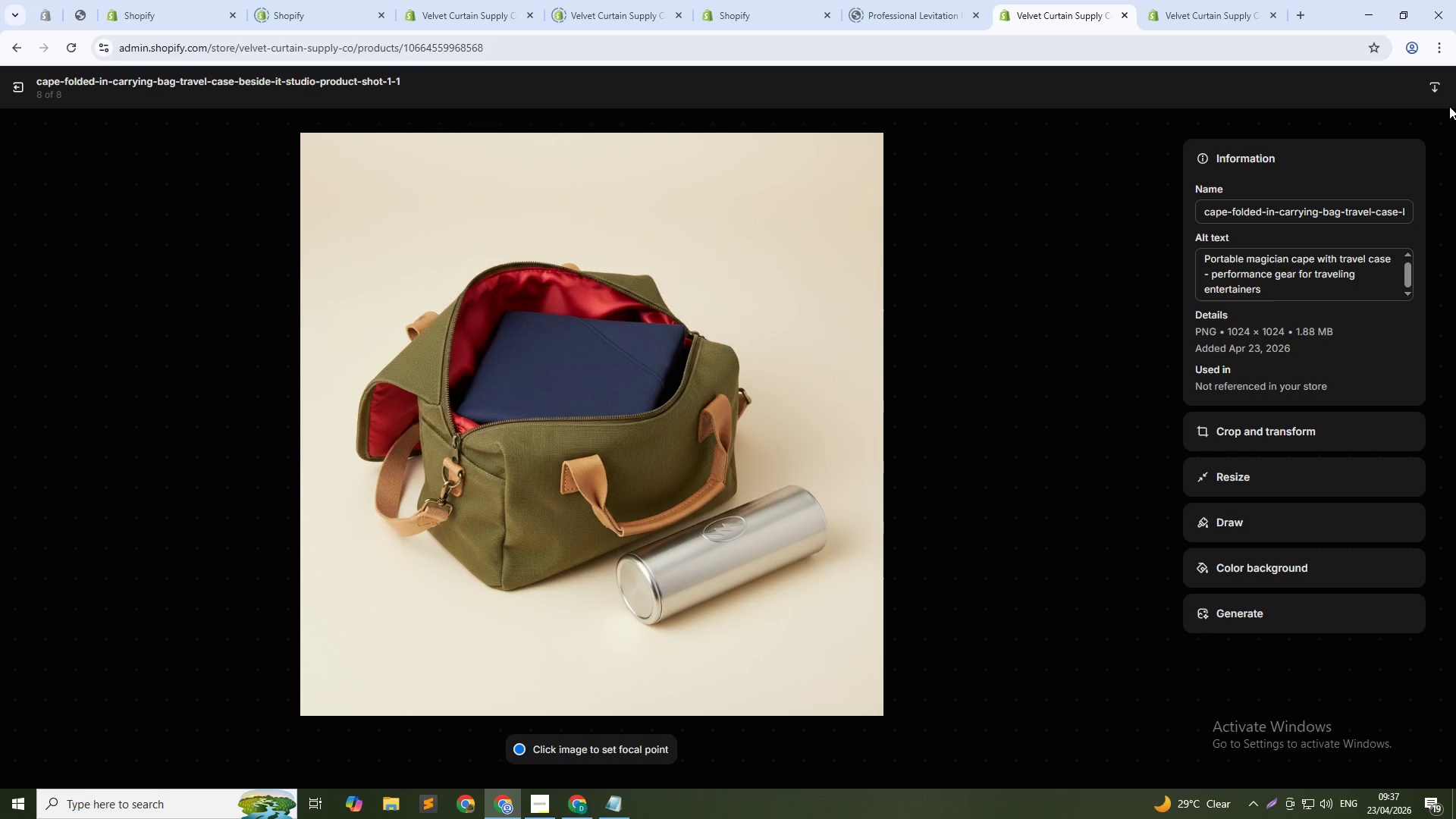 
wait(95.3)
 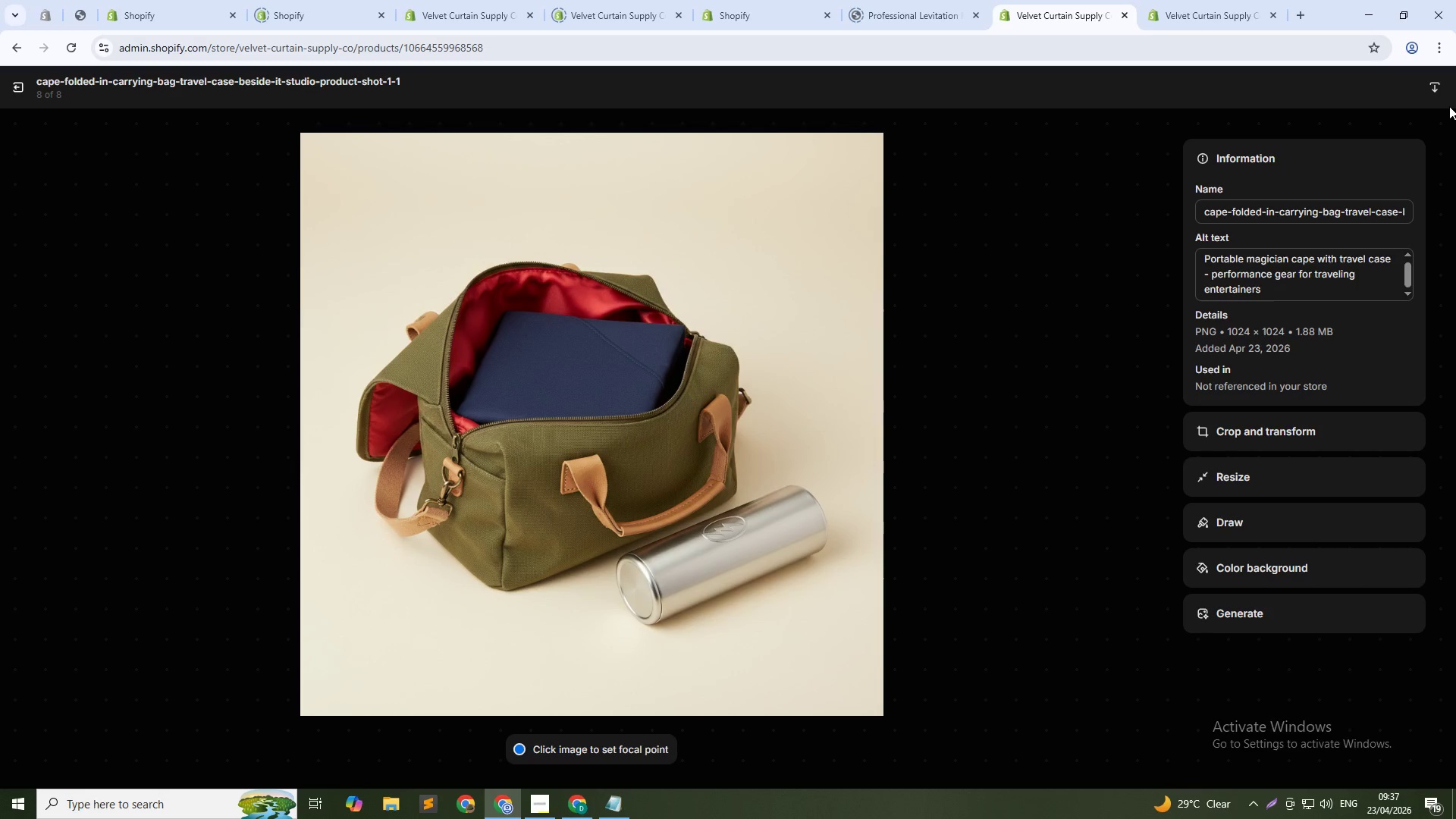 
left_click([14, 89])
 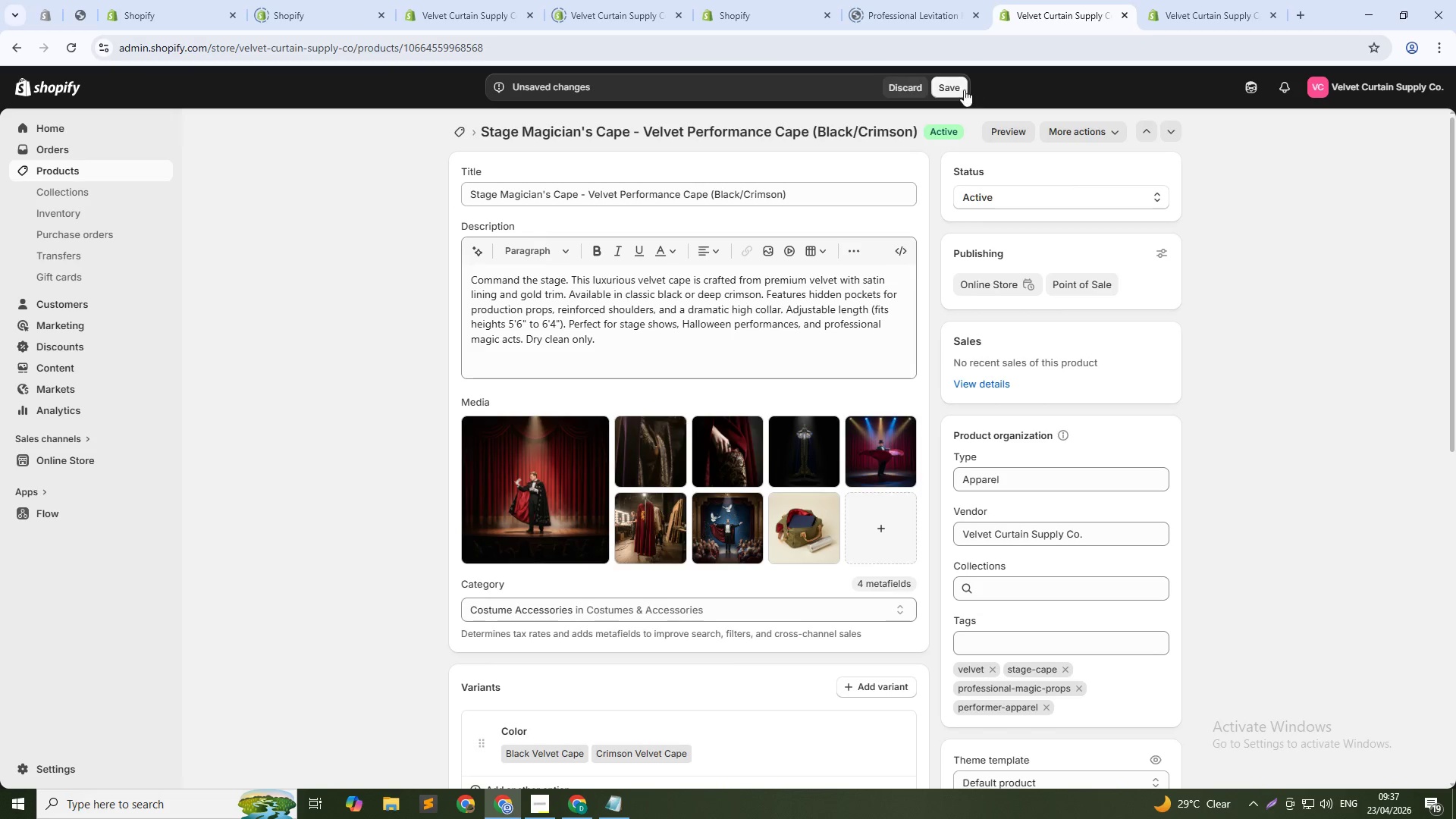 
left_click([959, 89])
 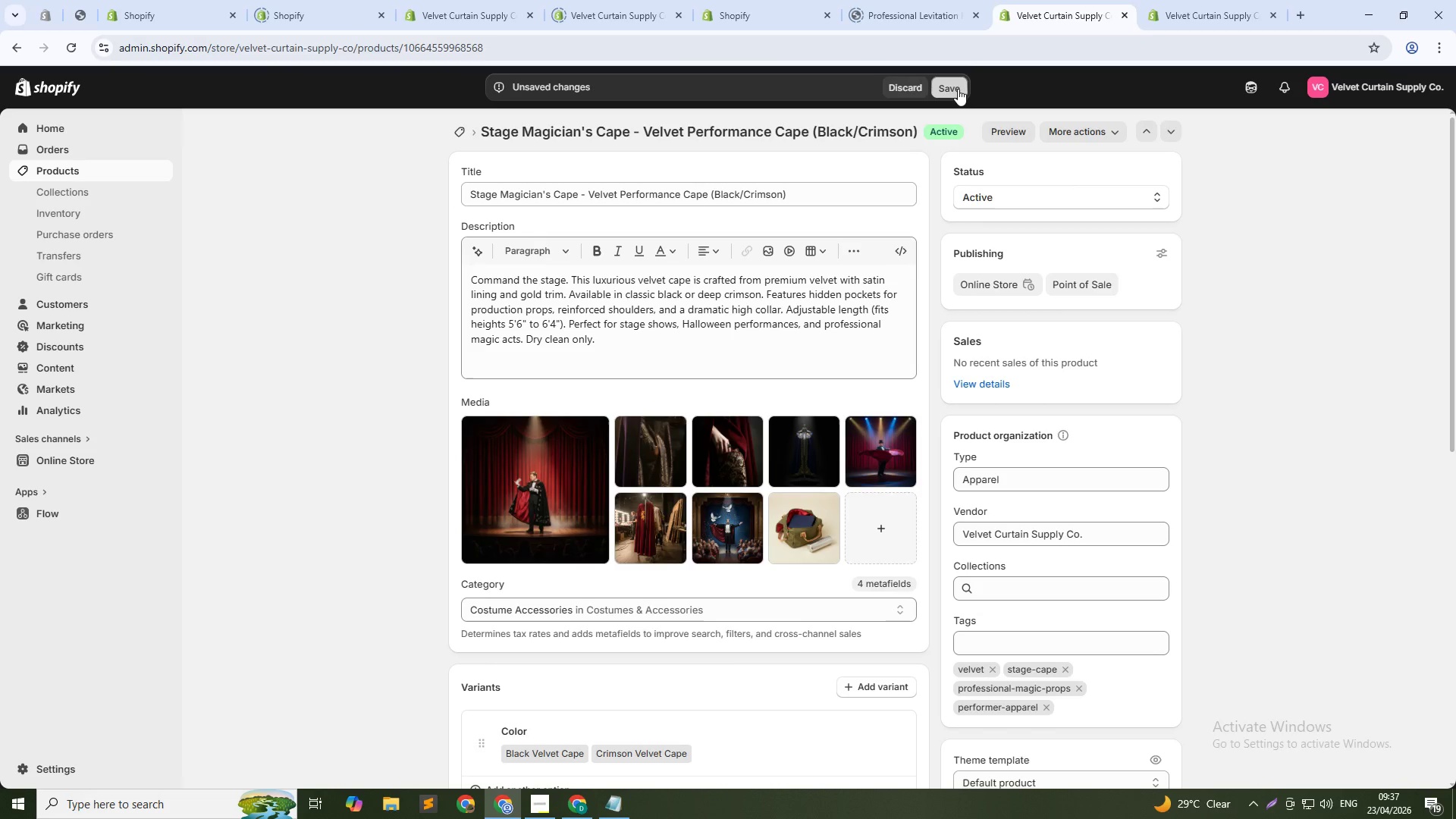 
key(Alt+Tab)